 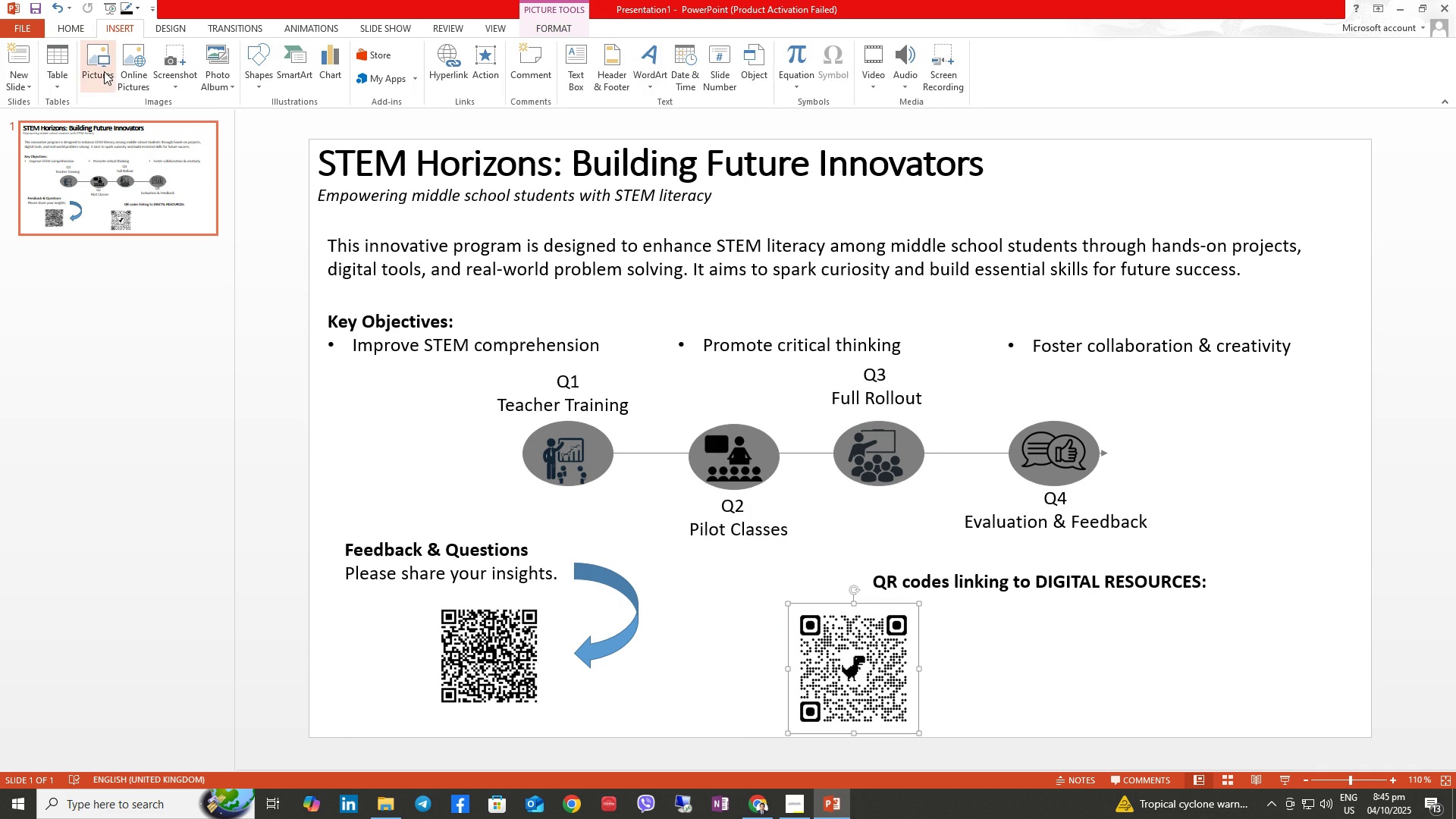 
left_click([103, 65])
 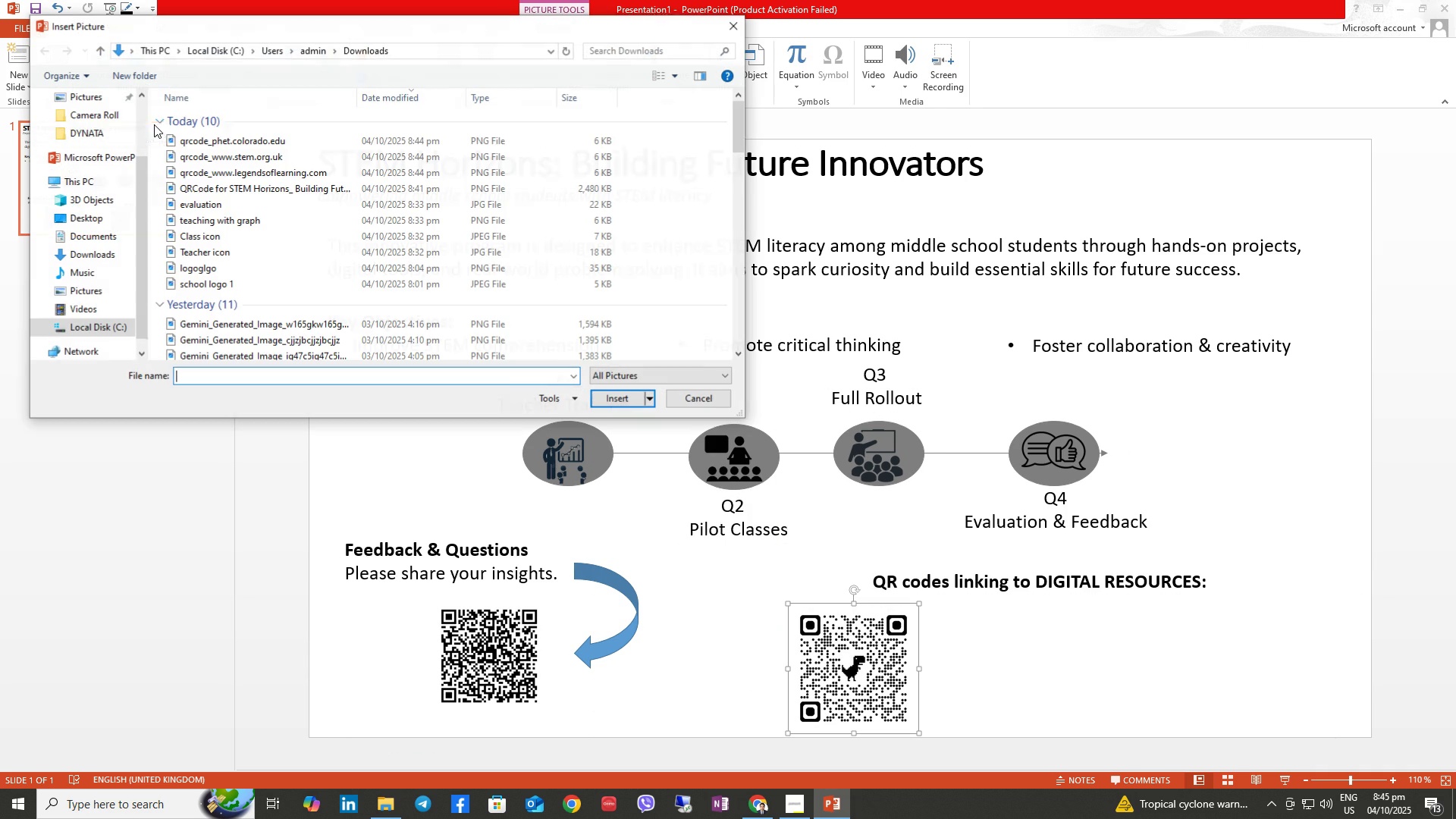 
mouse_move([174, 144])
 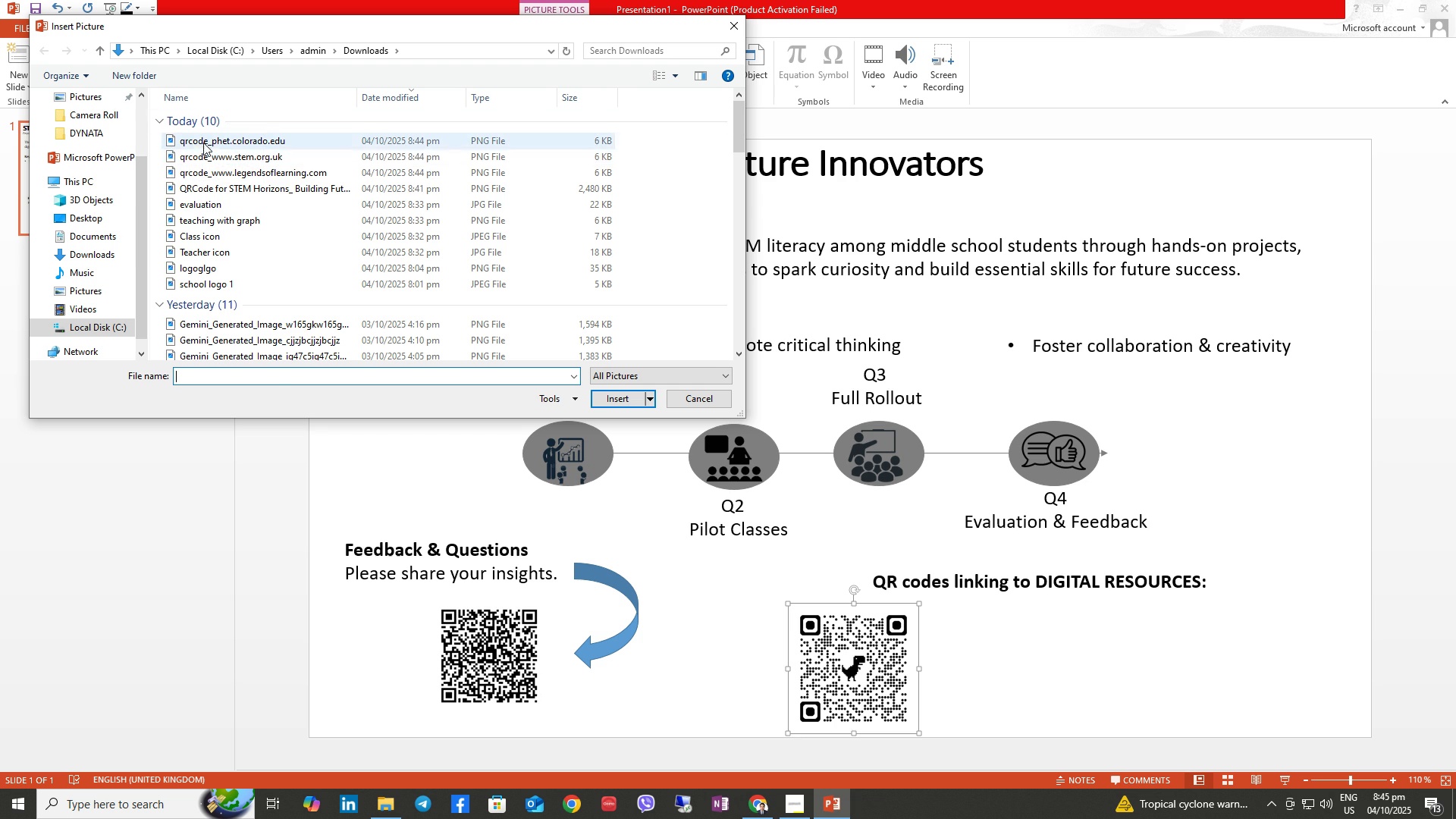 
left_click([206, 154])
 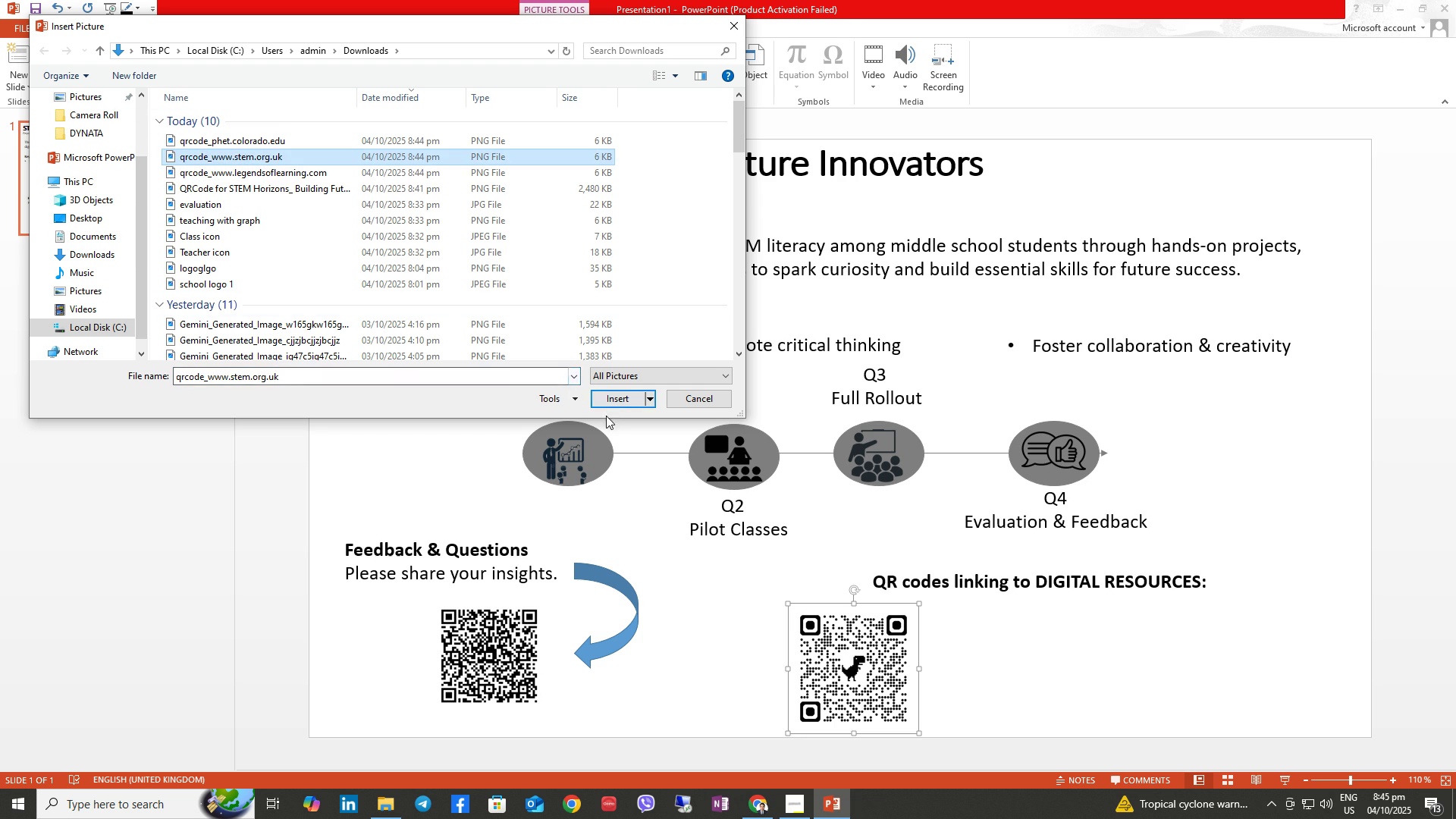 
left_click([609, 403])